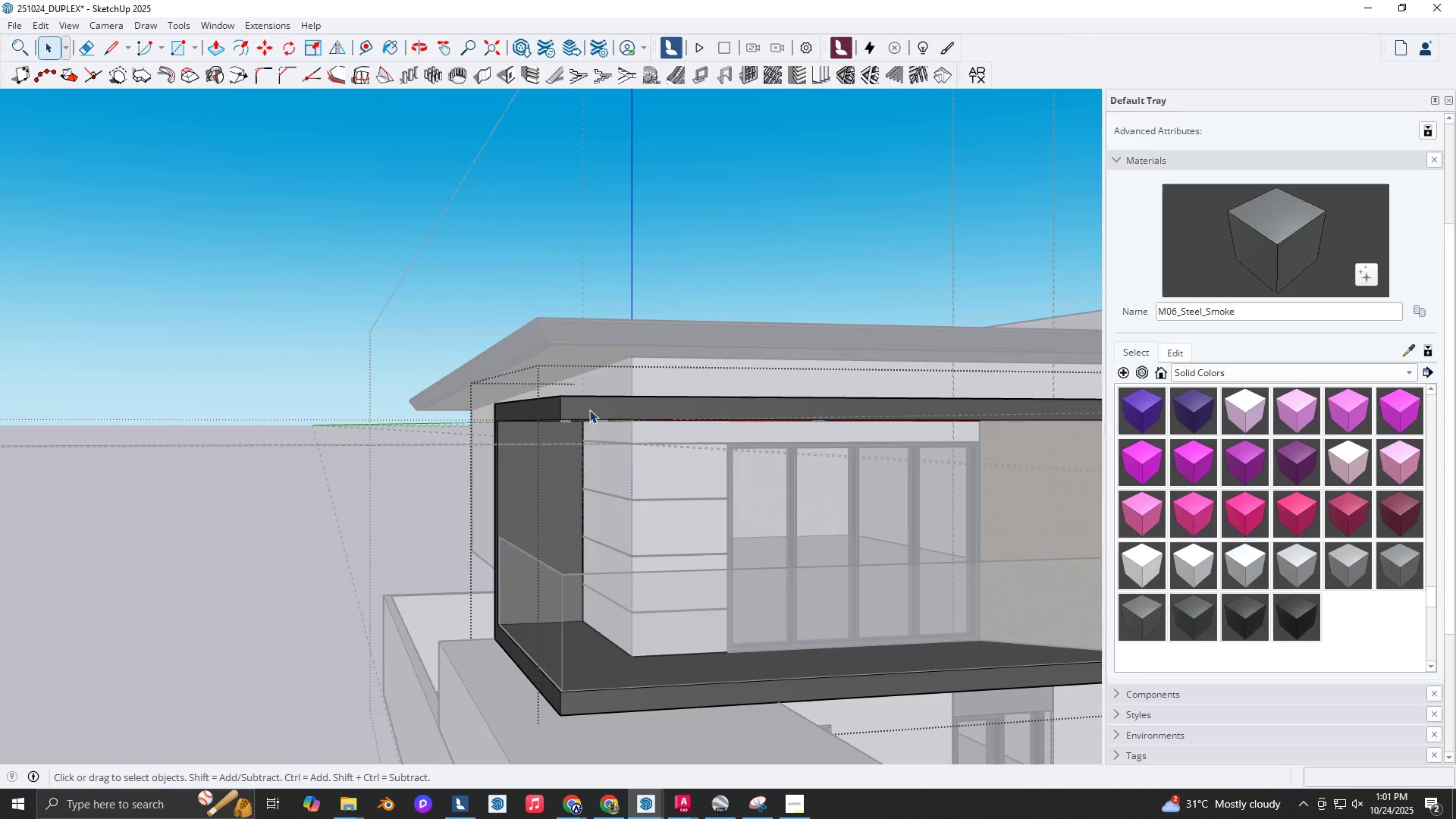 
key(Backquote)
 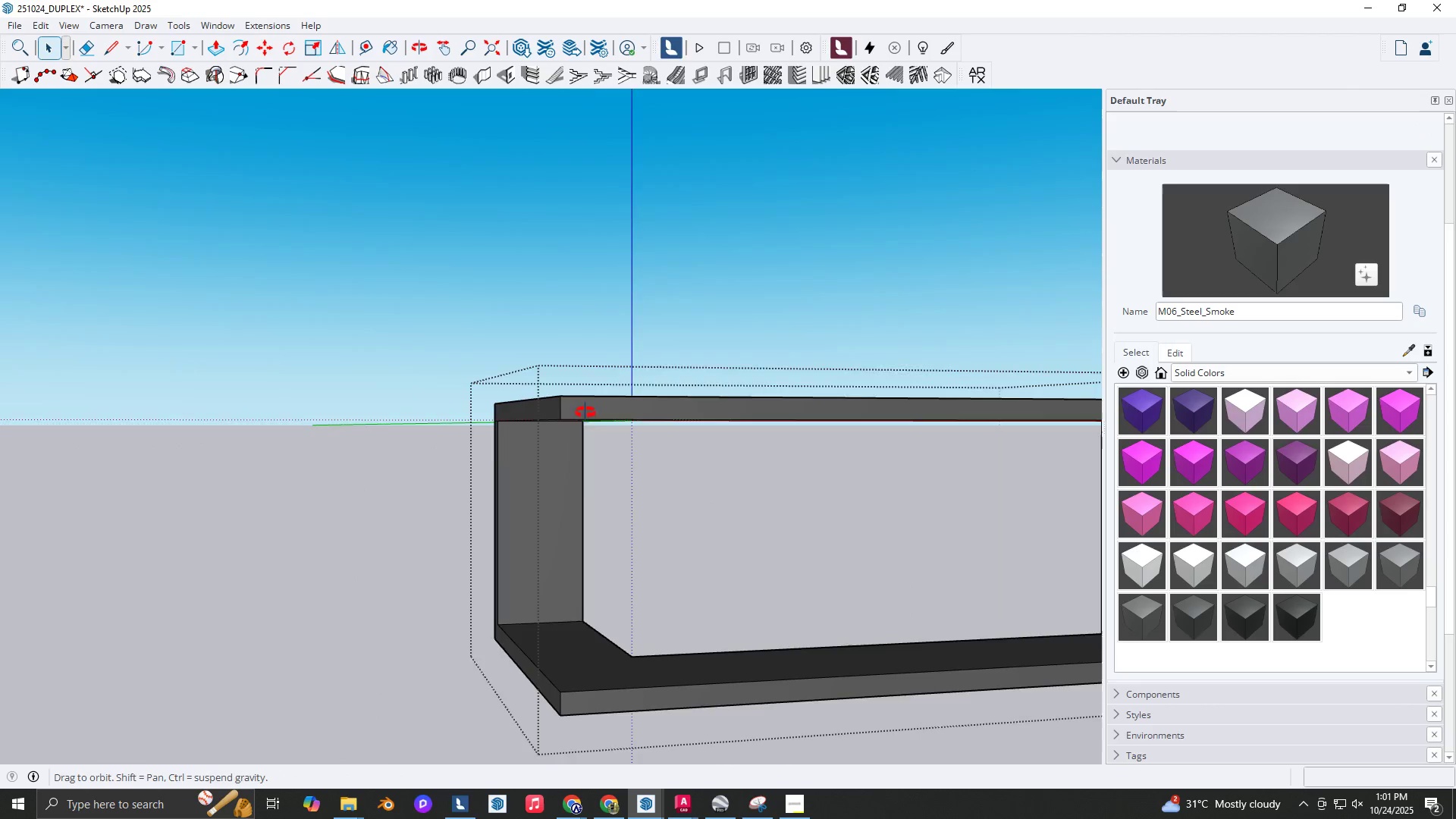 
scroll: coordinate [465, 410], scroll_direction: down, amount: 4.0
 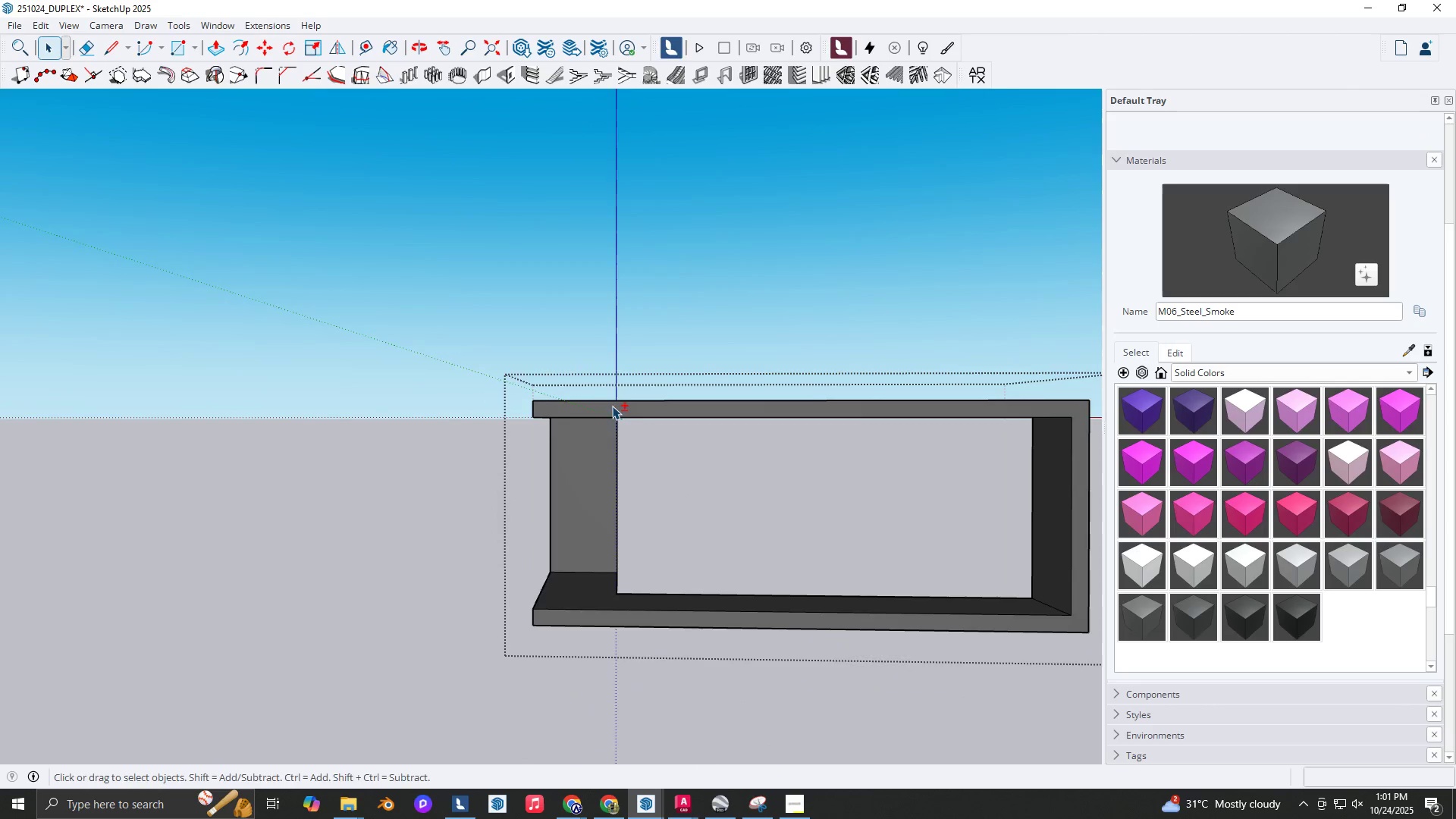 
hold_key(key=ShiftLeft, duration=0.41)
 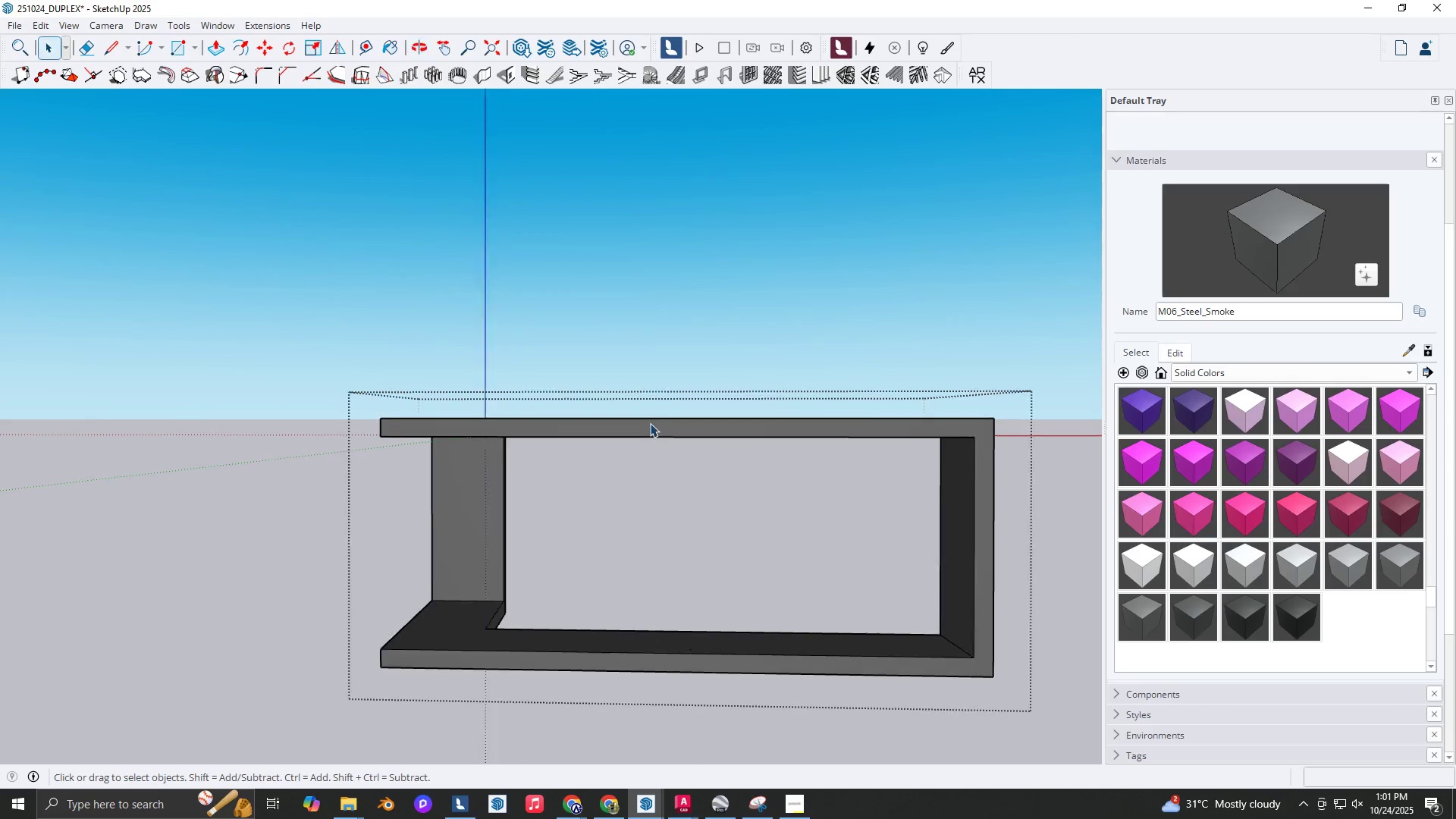 
scroll: coordinate [316, 424], scroll_direction: up, amount: 10.0
 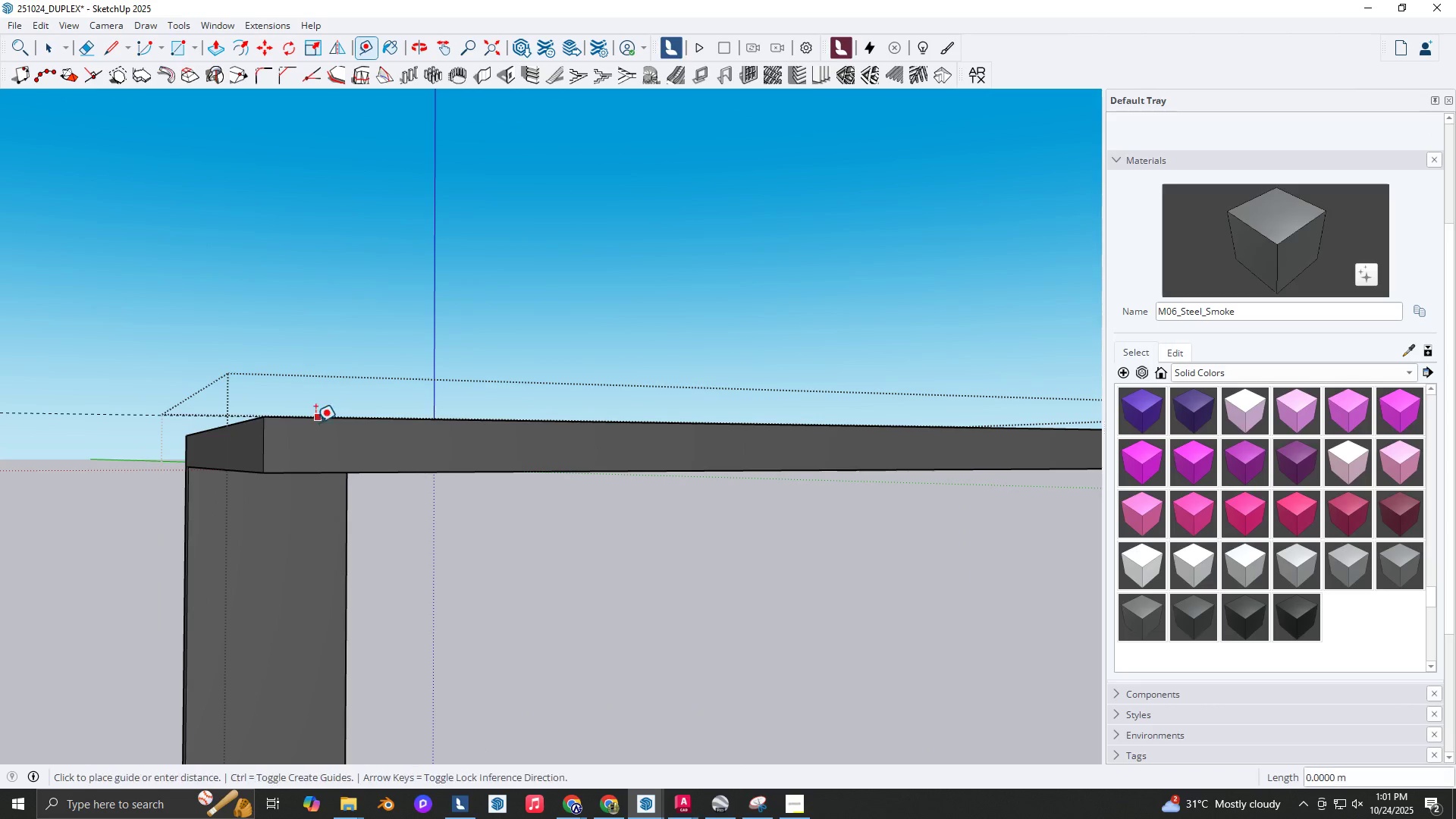 
key(T)
 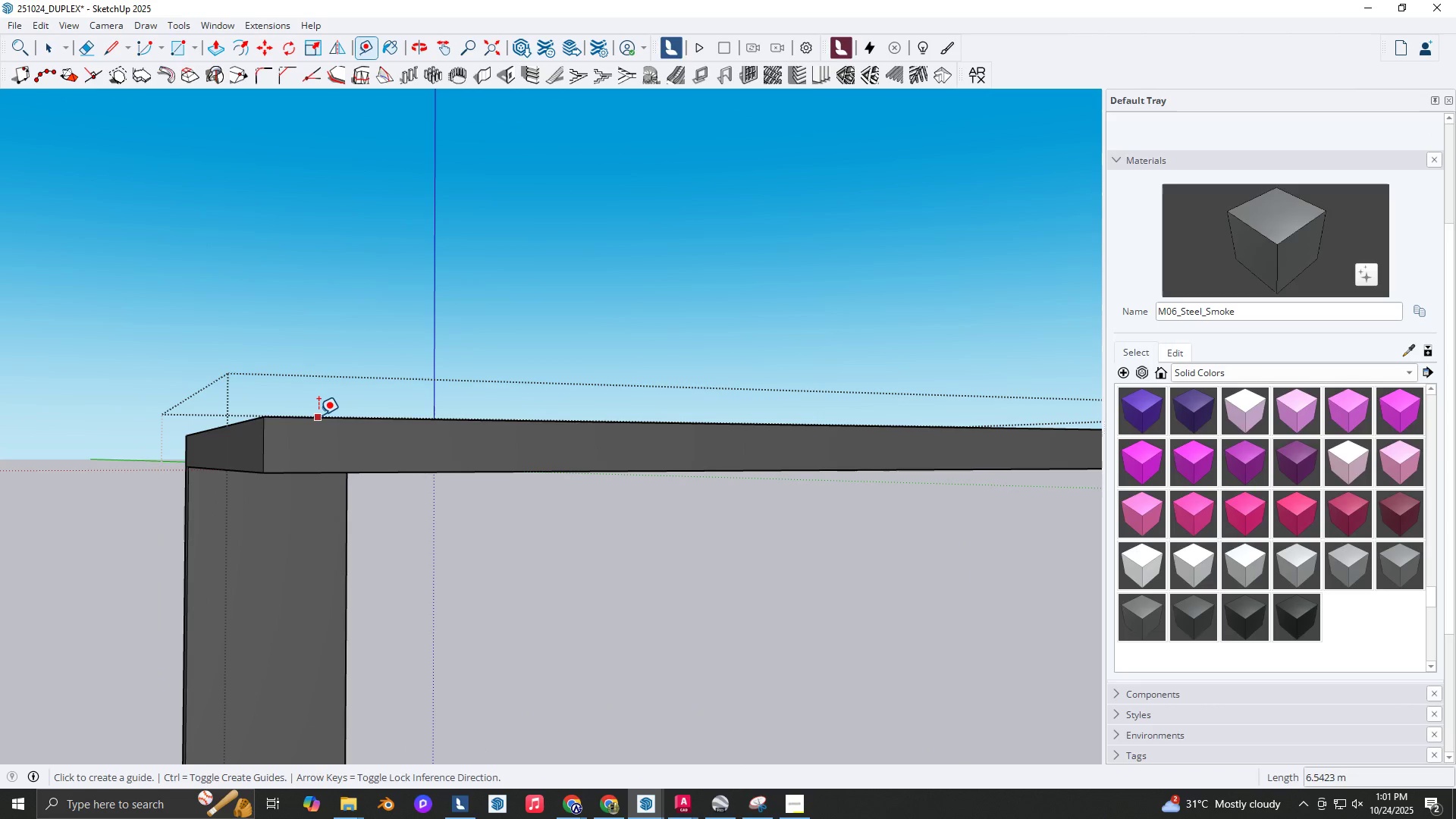 
left_click([318, 413])
 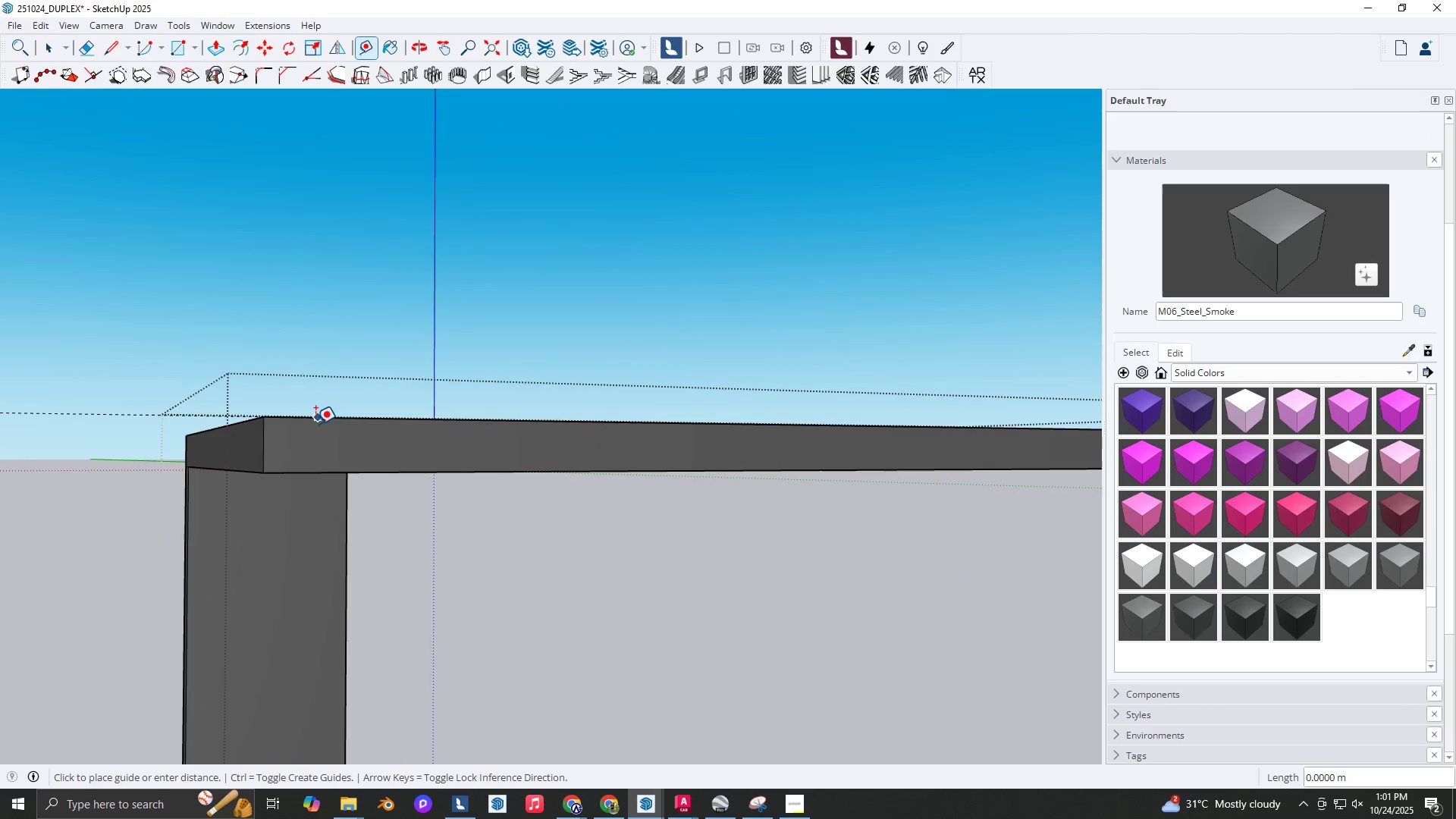 
scroll: coordinate [239, 424], scroll_direction: up, amount: 8.0
 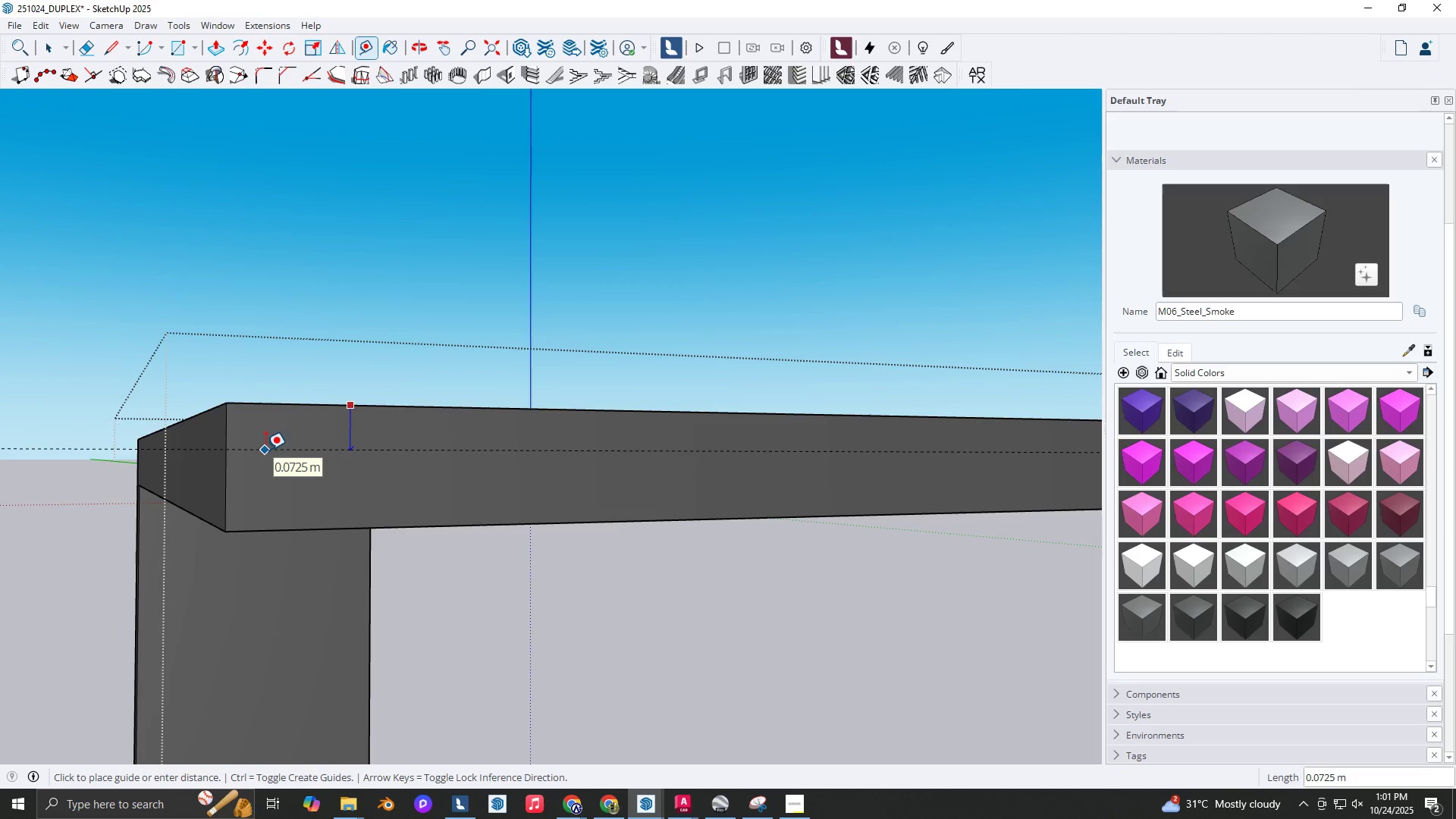 
key(NumpadDecimal)
 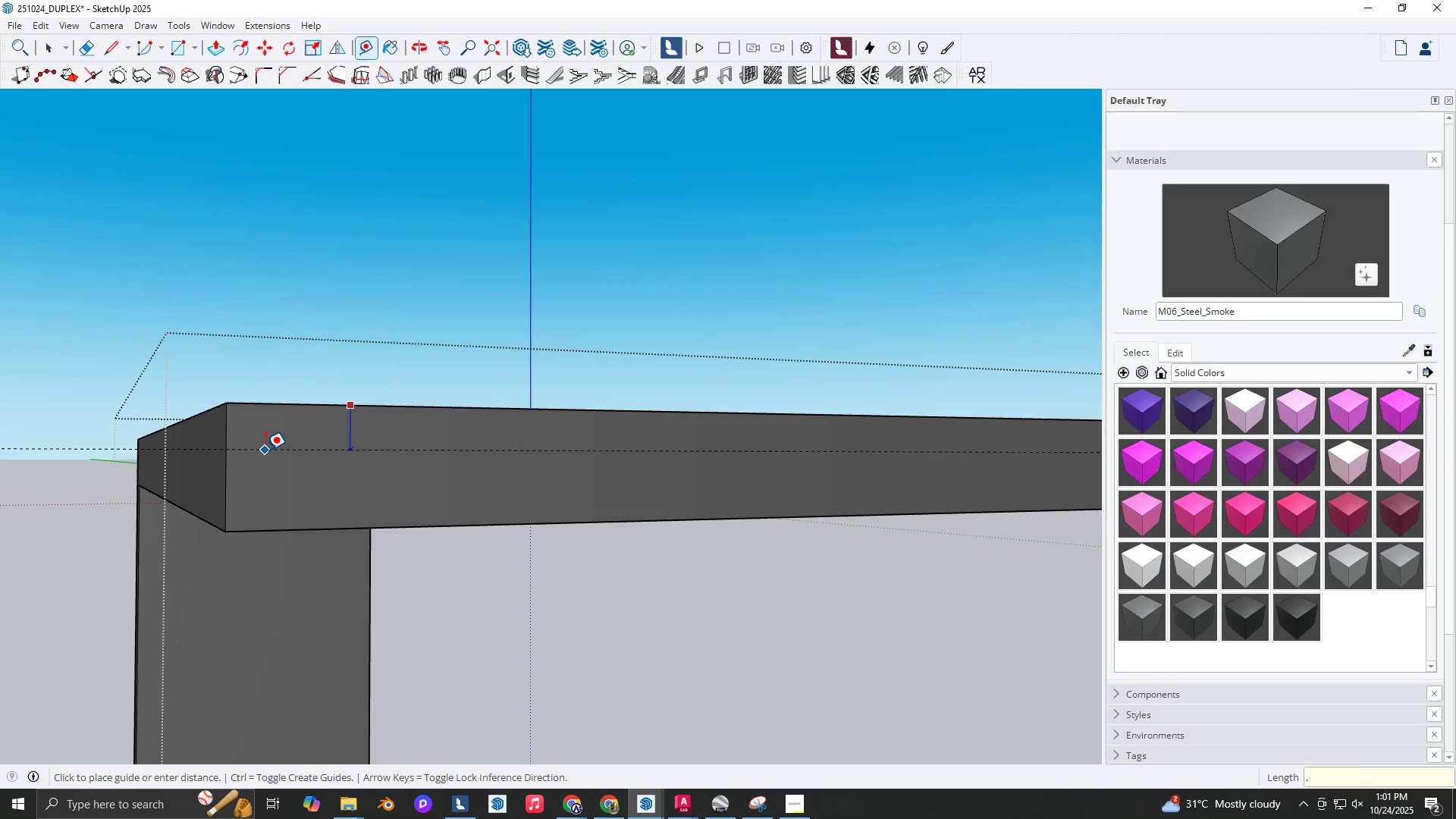 
key(Numpad0)
 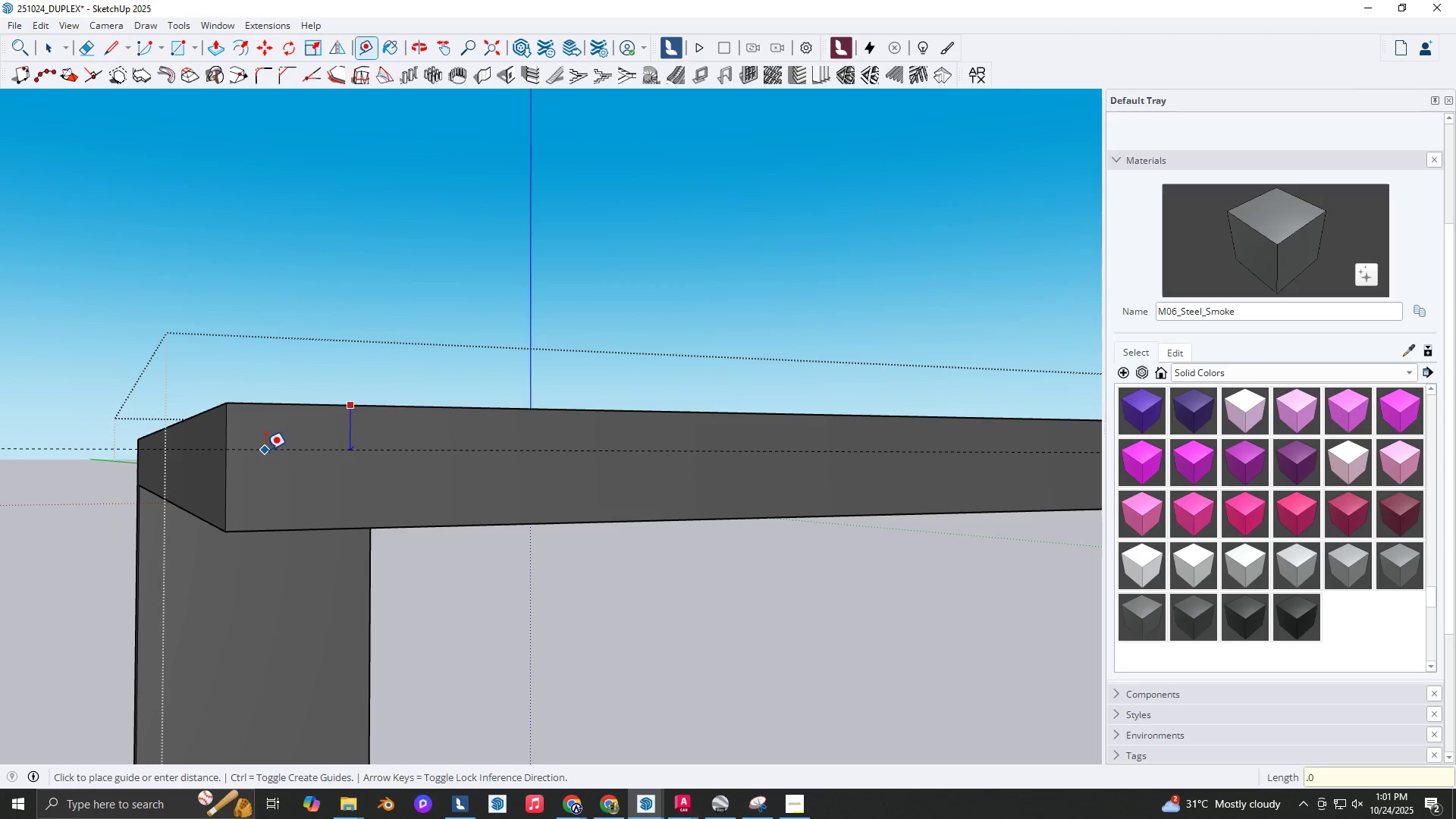 
key(Numpad1)
 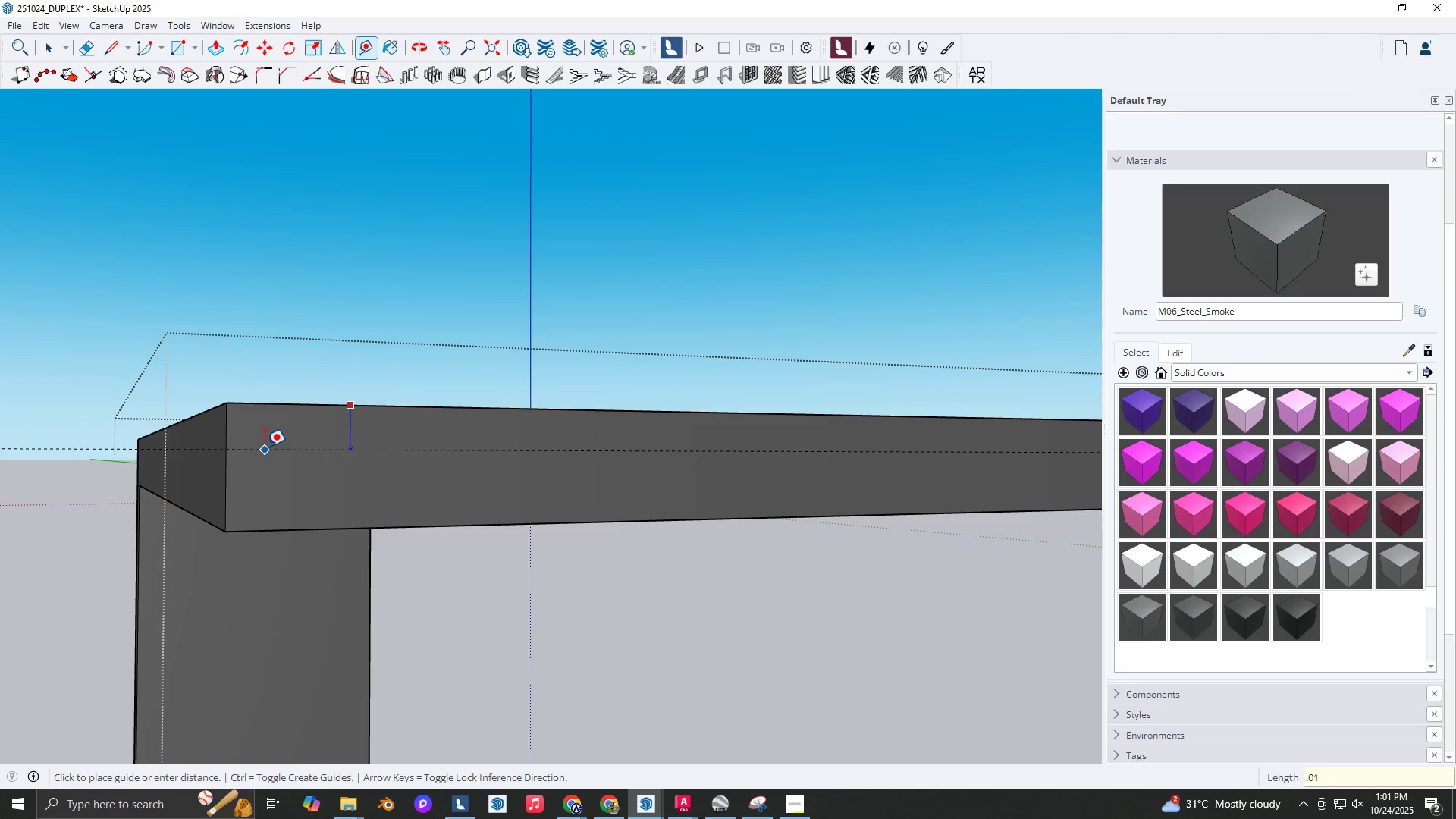 
key(NumpadEnter)
 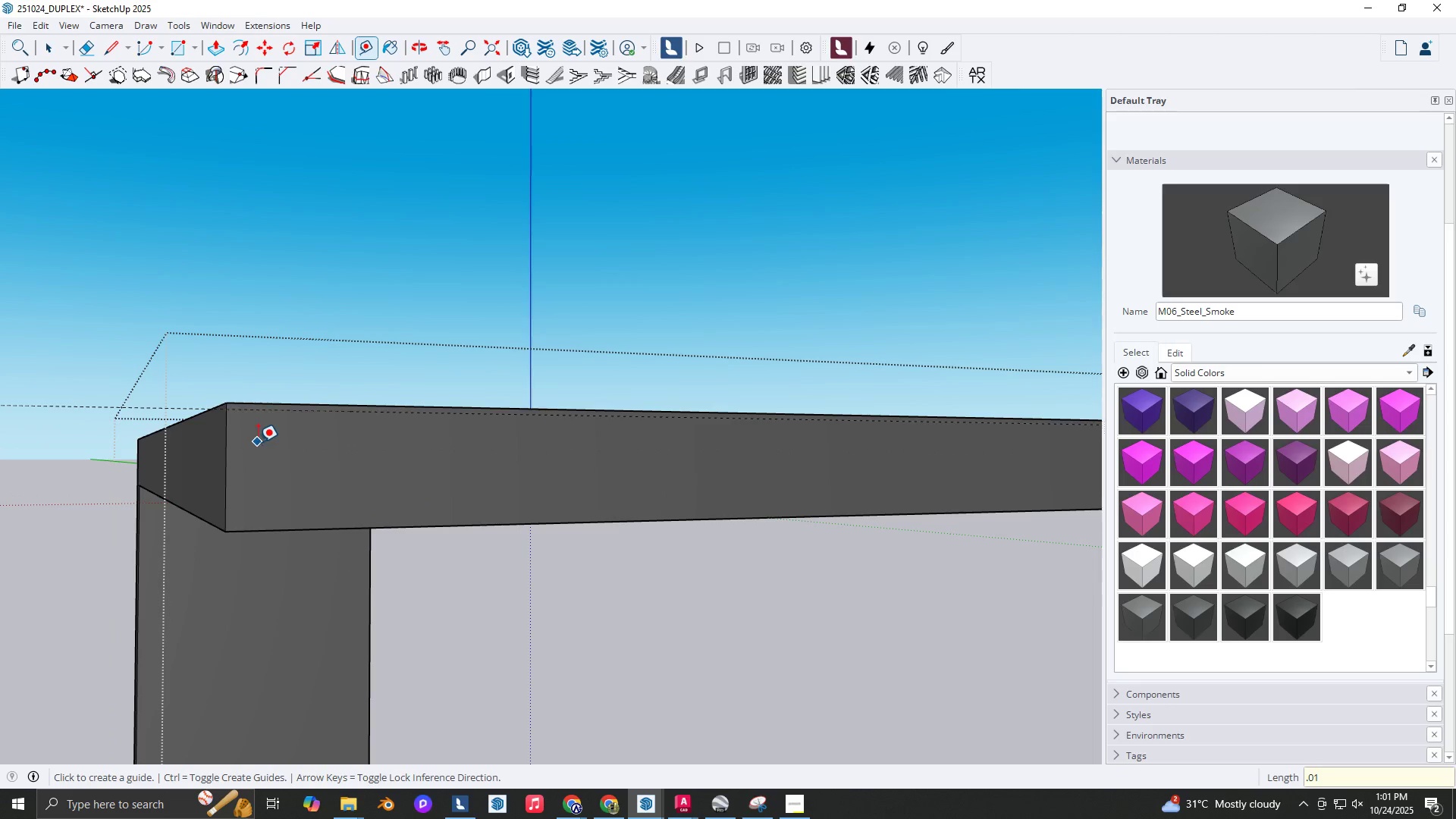 
scroll: coordinate [217, 401], scroll_direction: up, amount: 10.0
 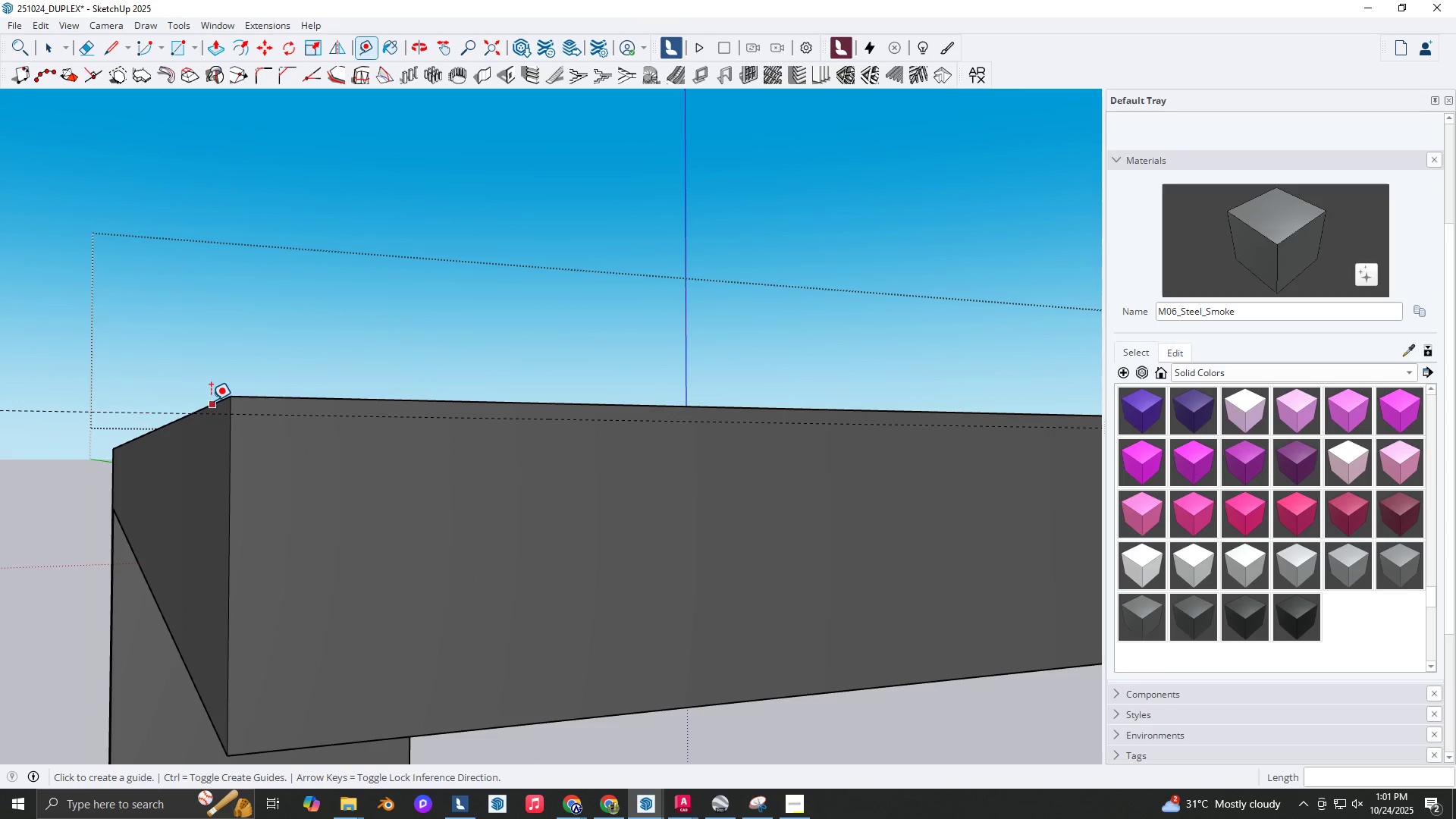 
left_click([211, 400])
 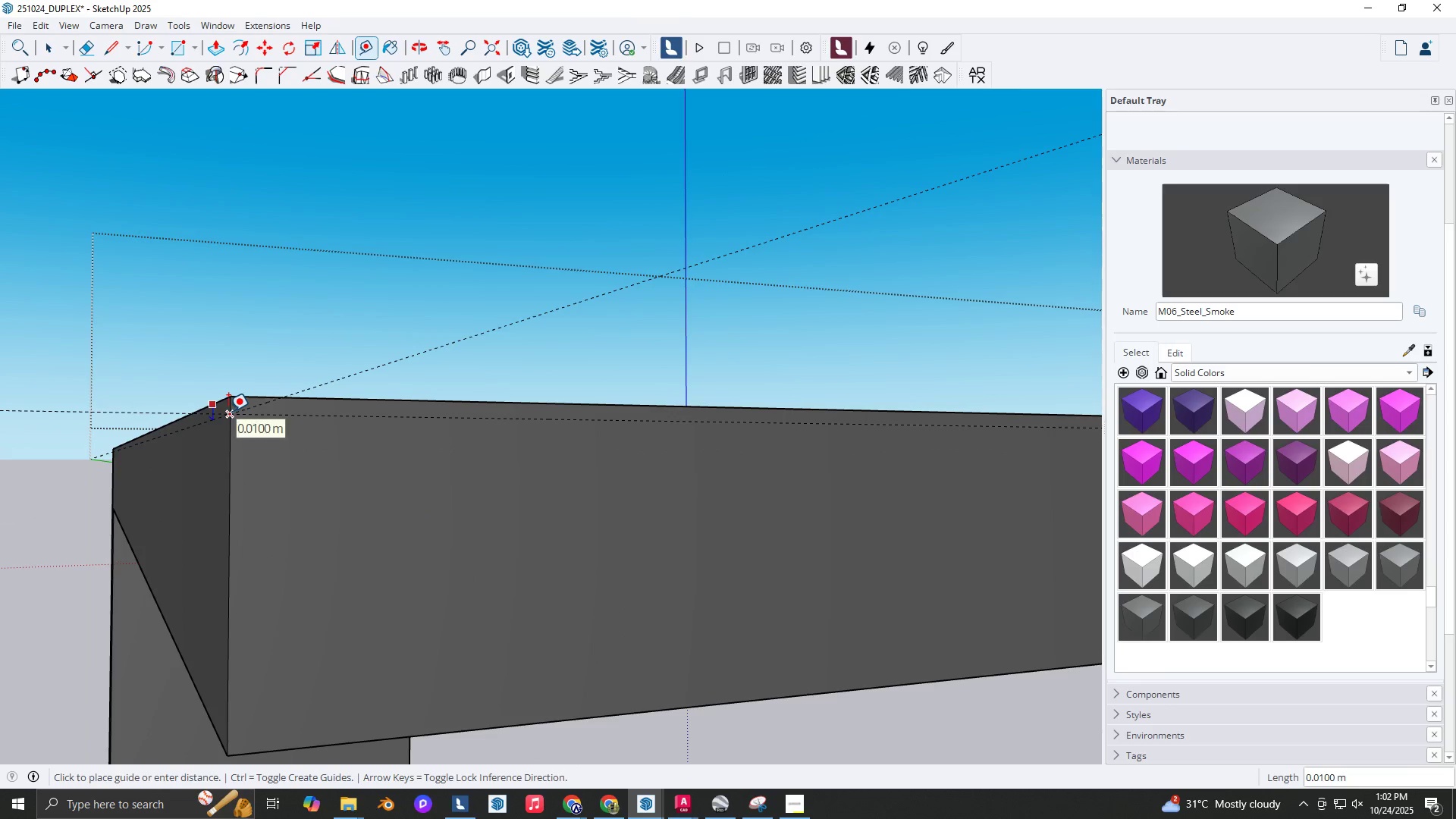 
left_click([228, 411])
 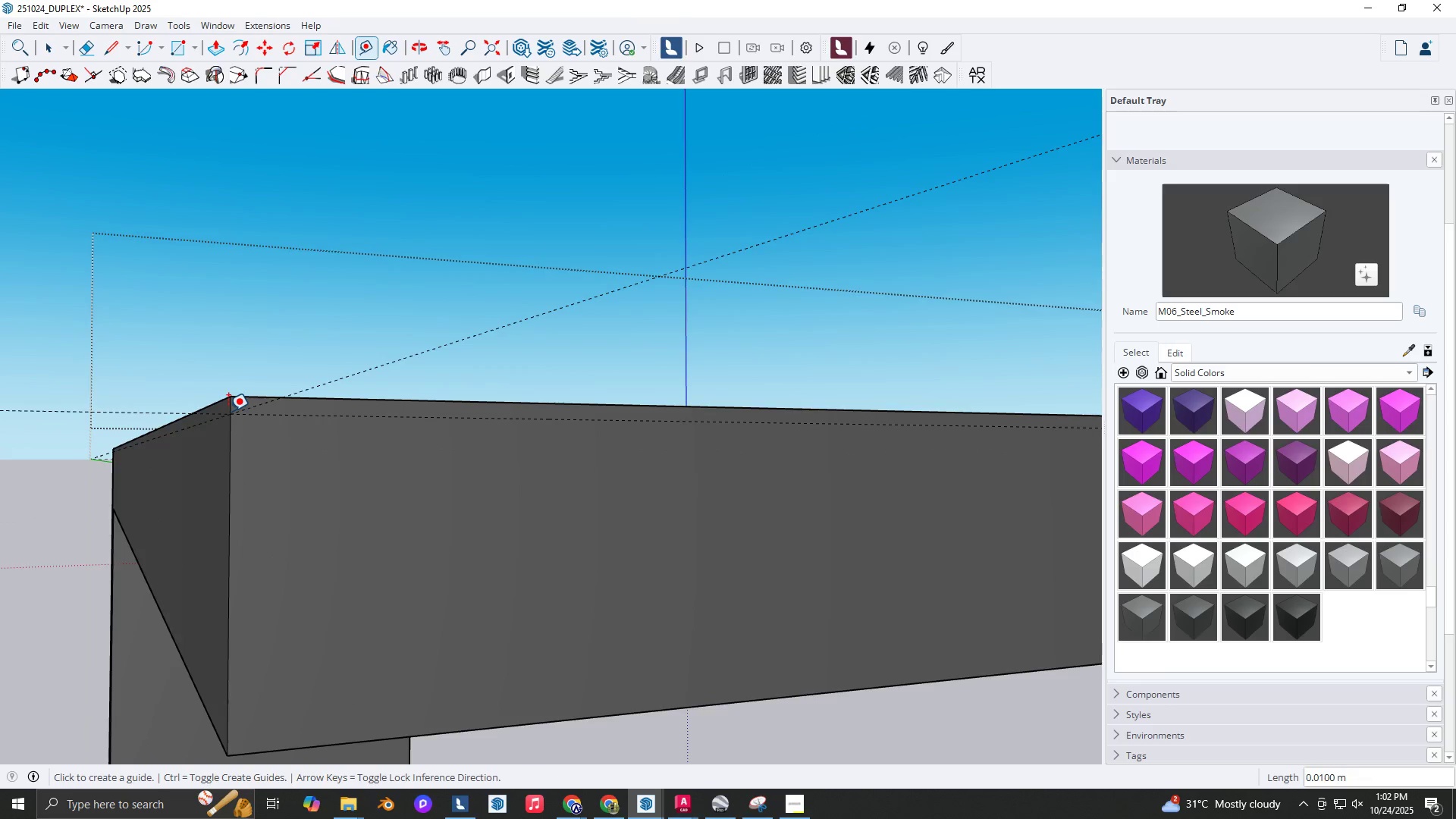 
scroll: coordinate [236, 422], scroll_direction: down, amount: 12.0
 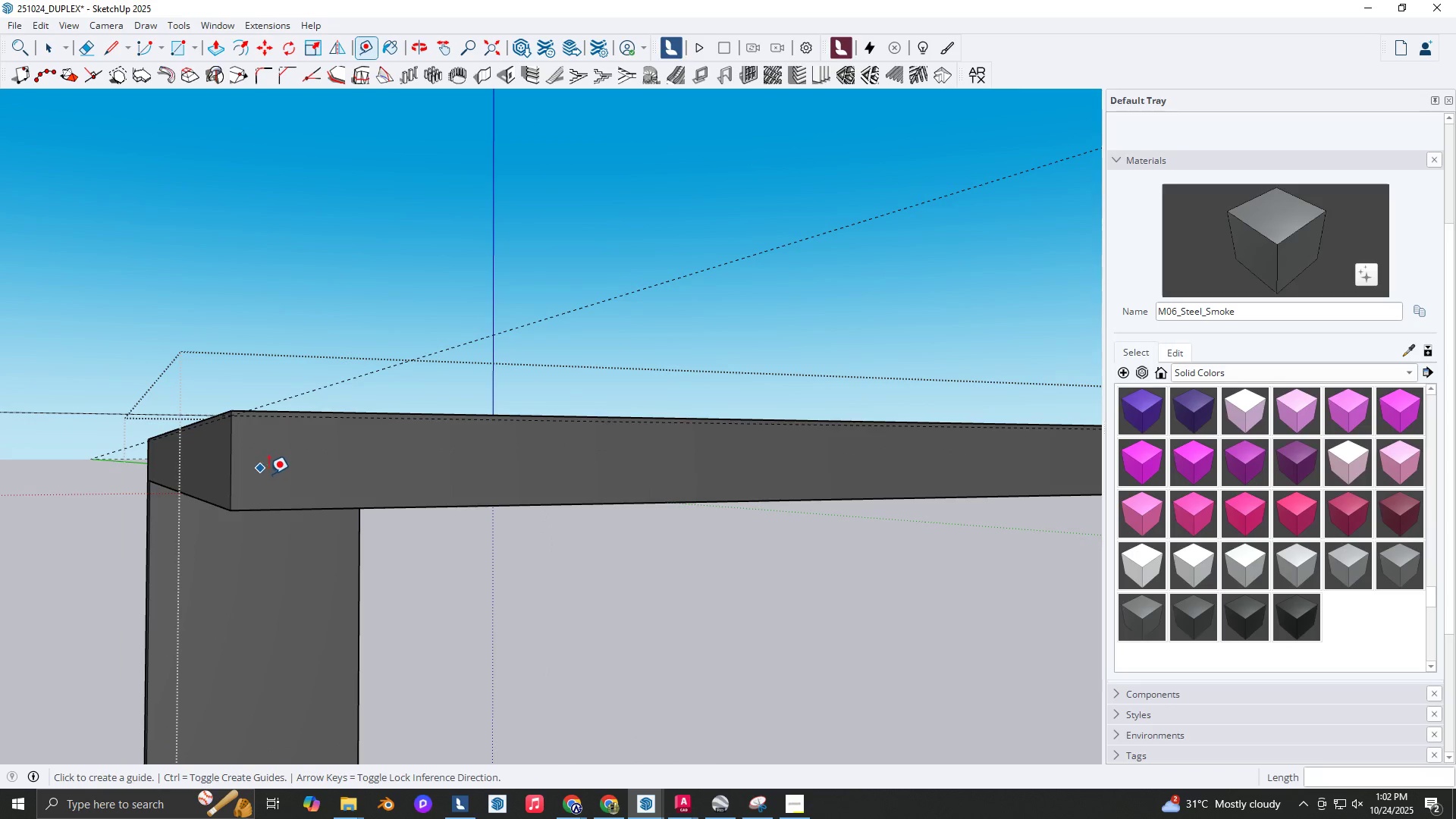 
scroll: coordinate [269, 477], scroll_direction: up, amount: 1.0
 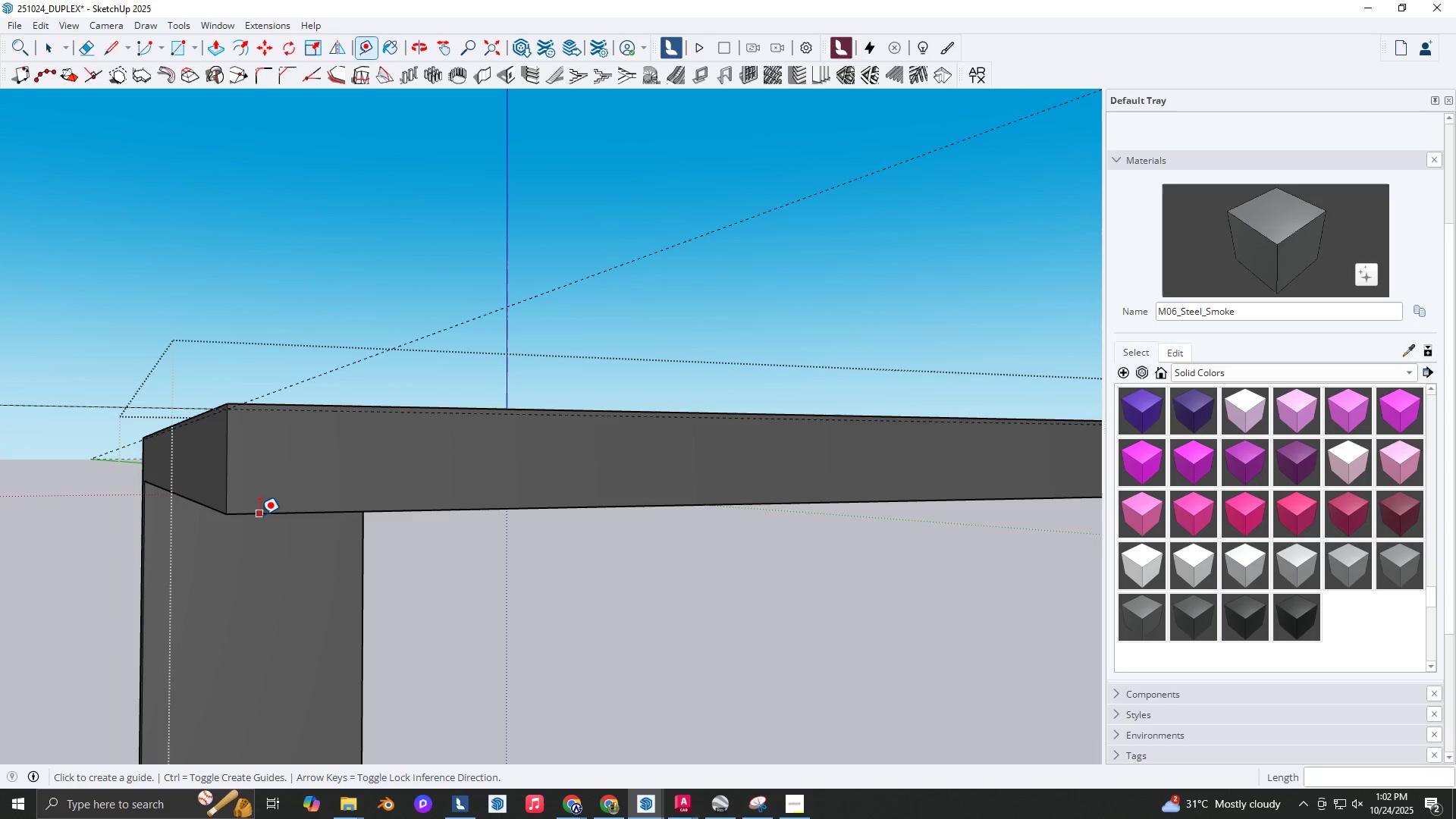 
scroll: coordinate [275, 507], scroll_direction: down, amount: 9.0
 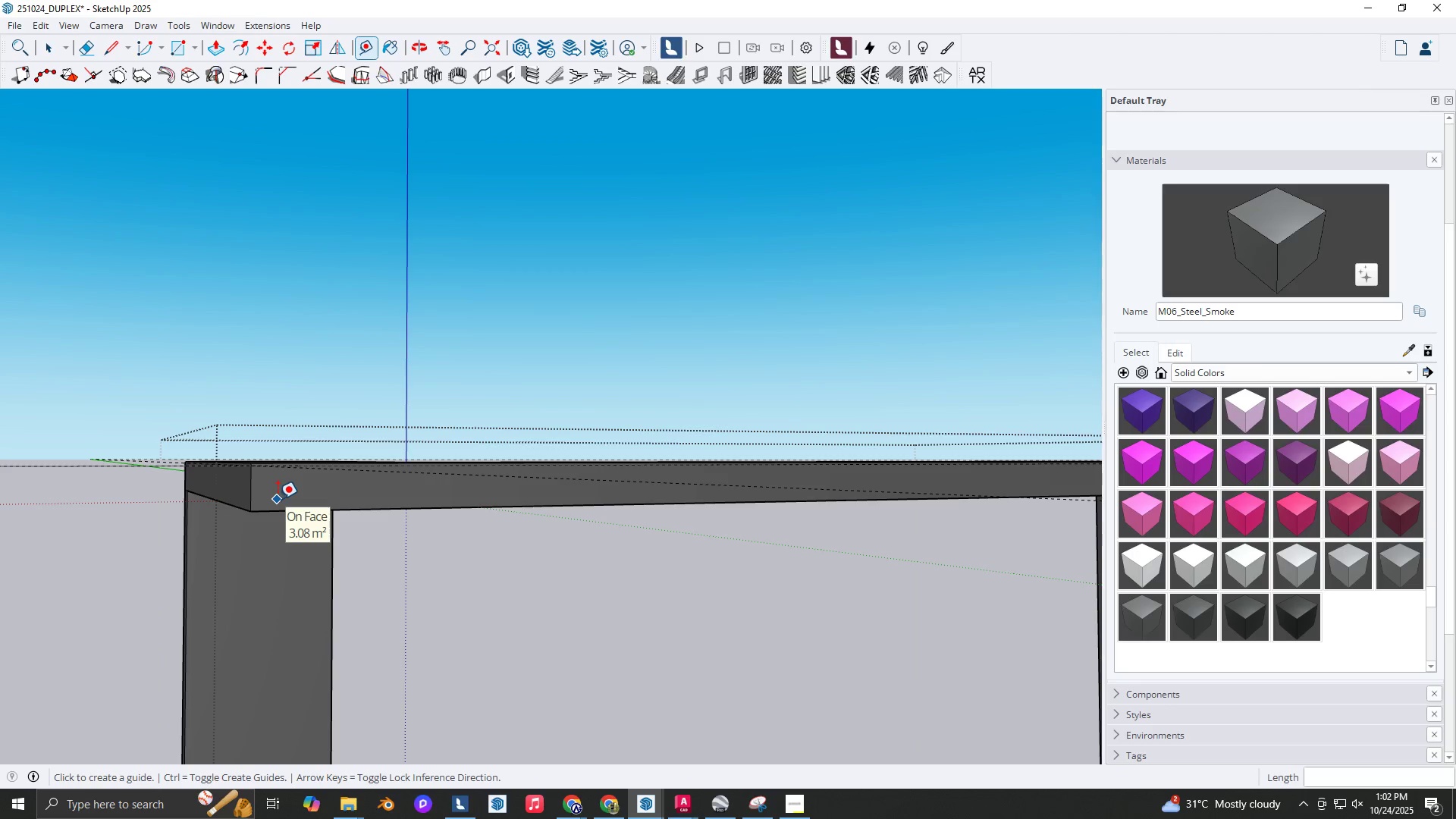 
scroll: coordinate [284, 505], scroll_direction: up, amount: 2.0
 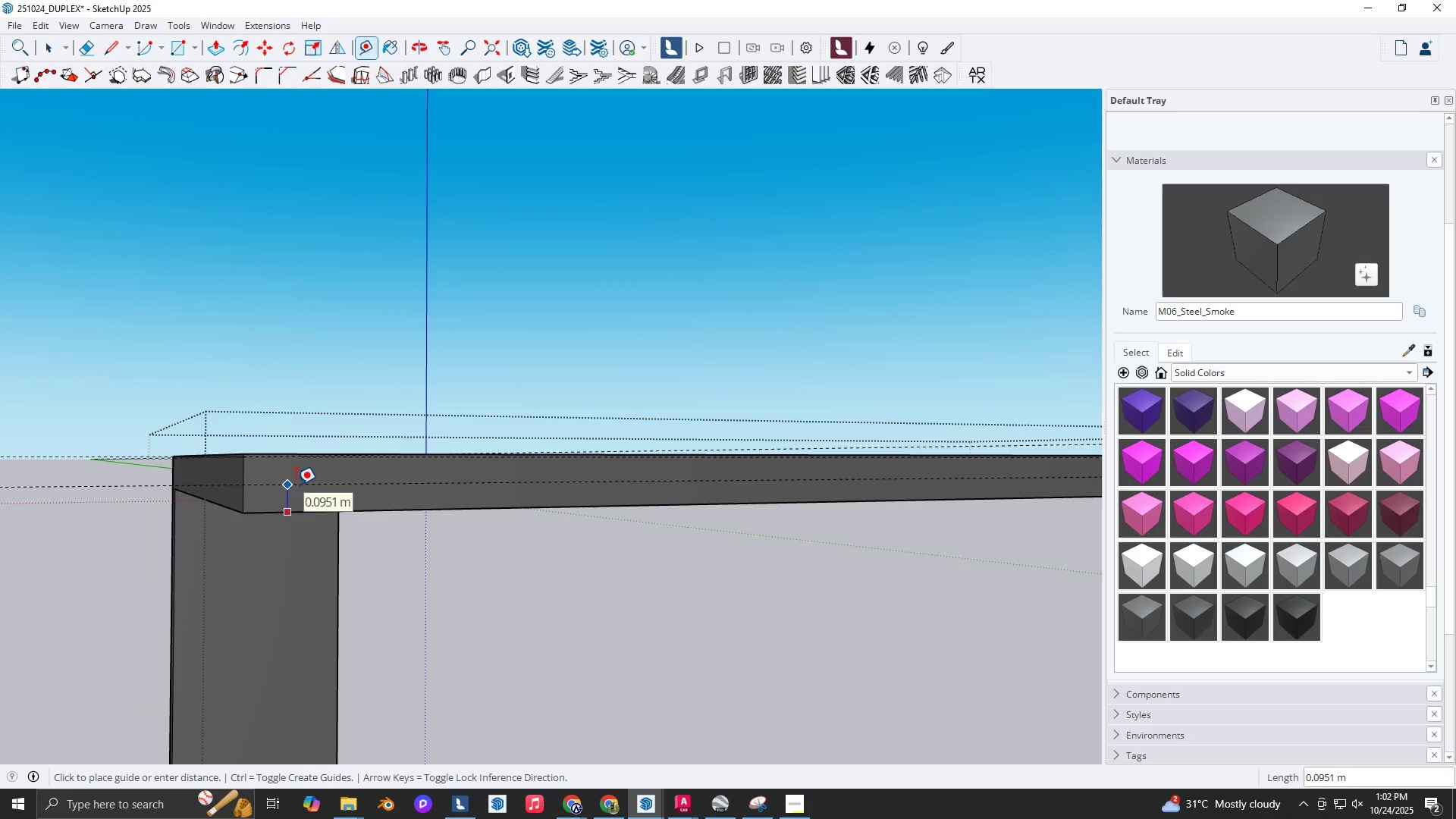 
key(NumpadDecimal)
 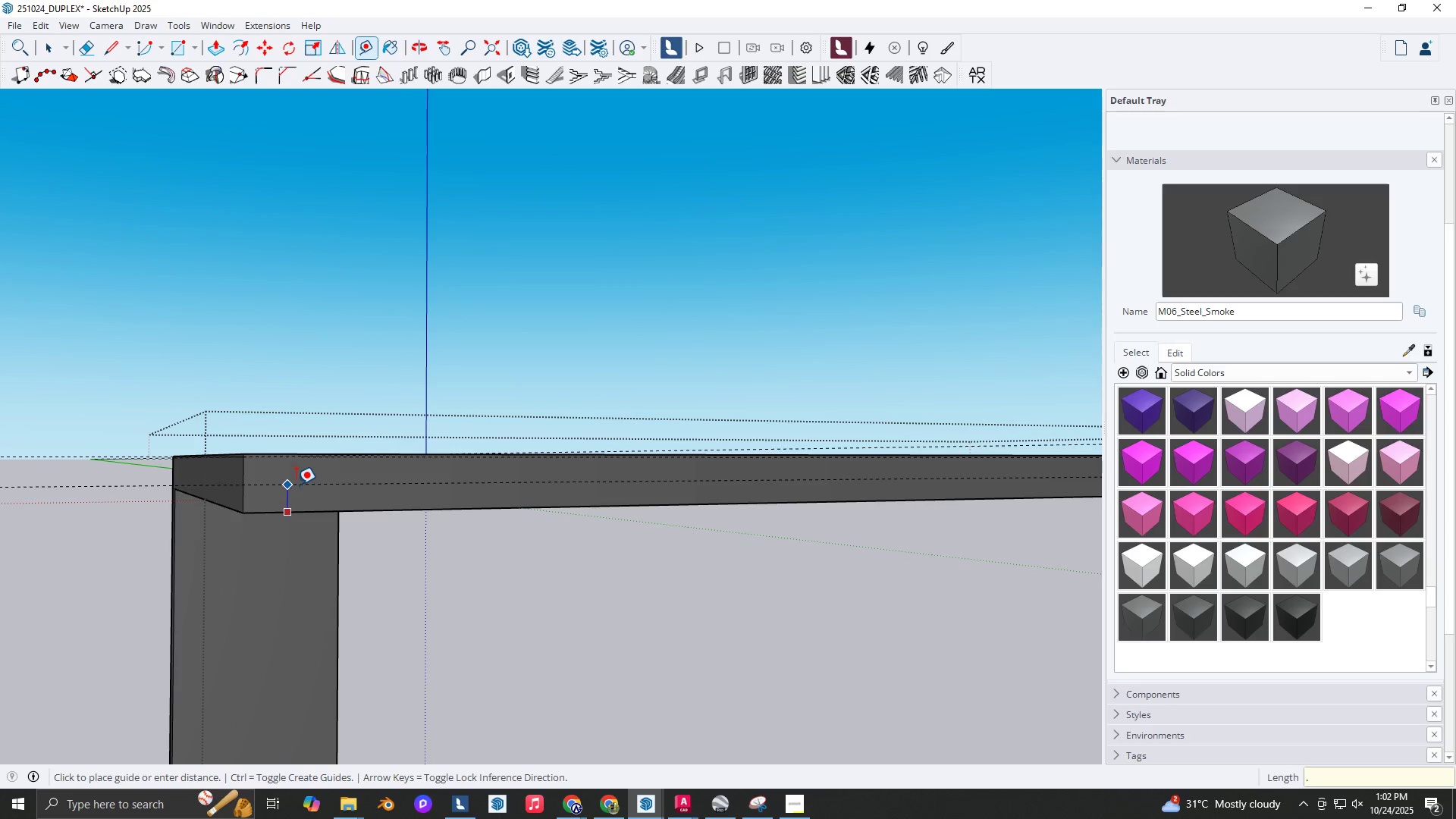 
key(Numpad0)
 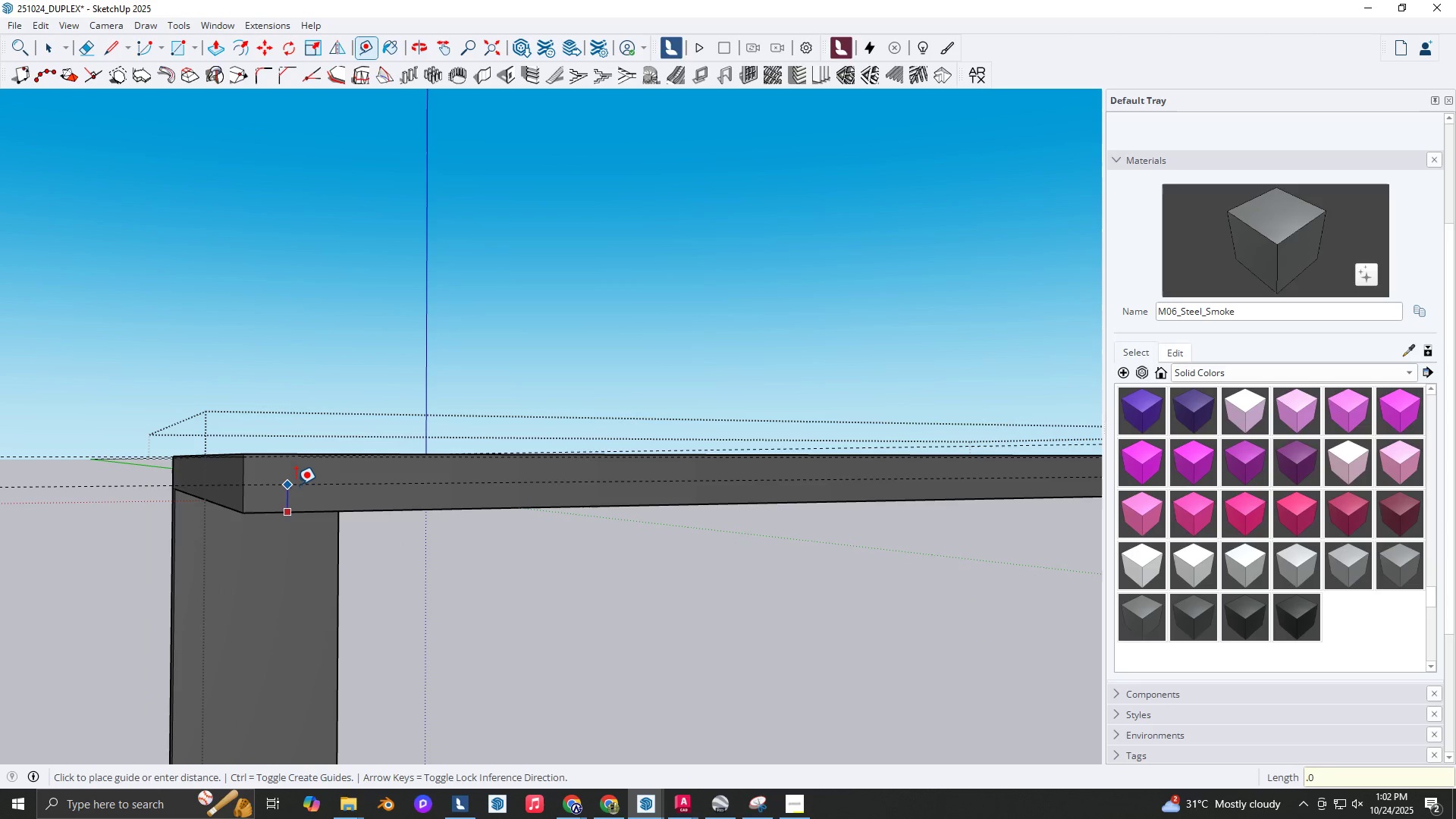 
key(Numpad1)
 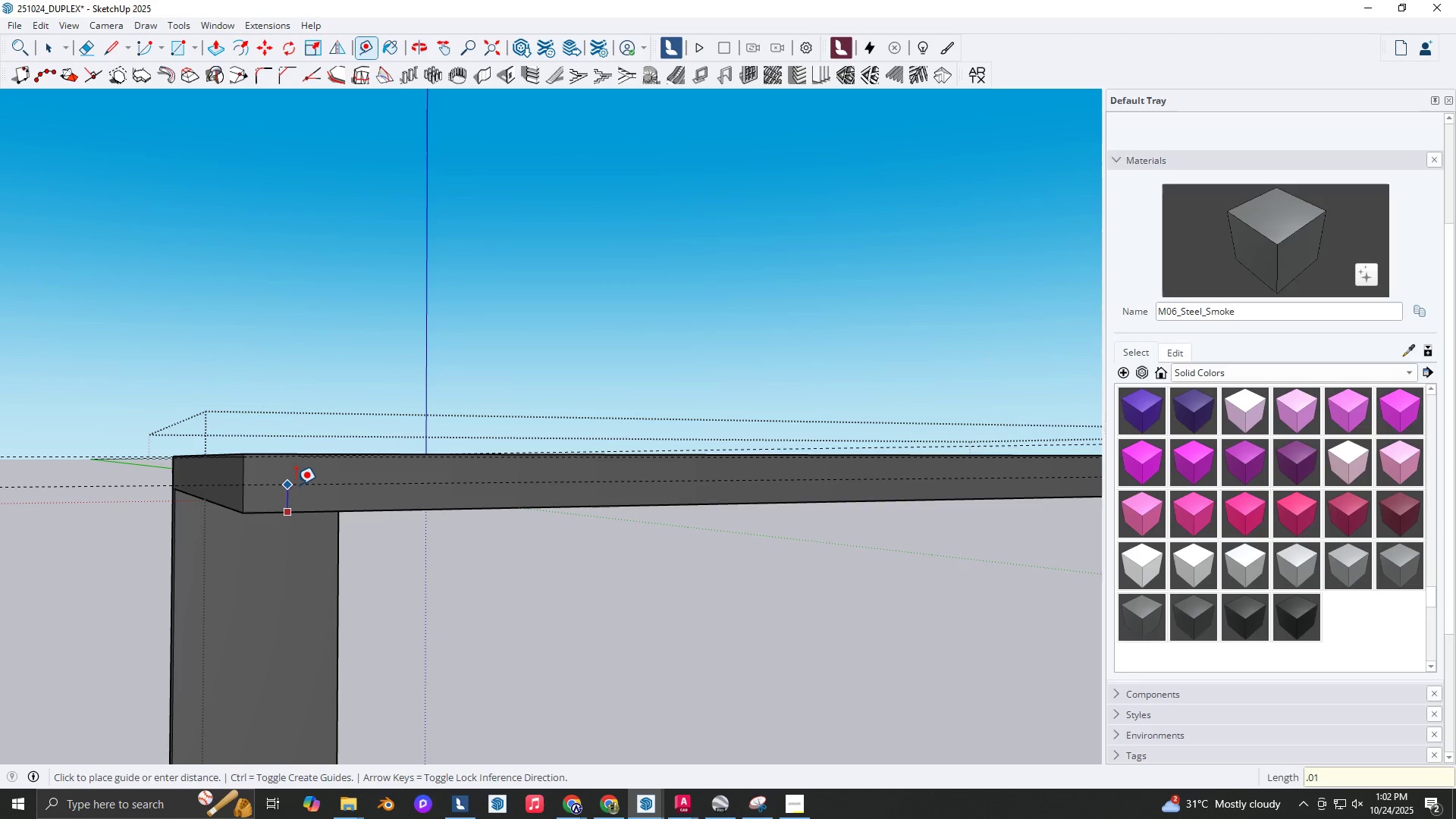 
key(NumpadEnter)
 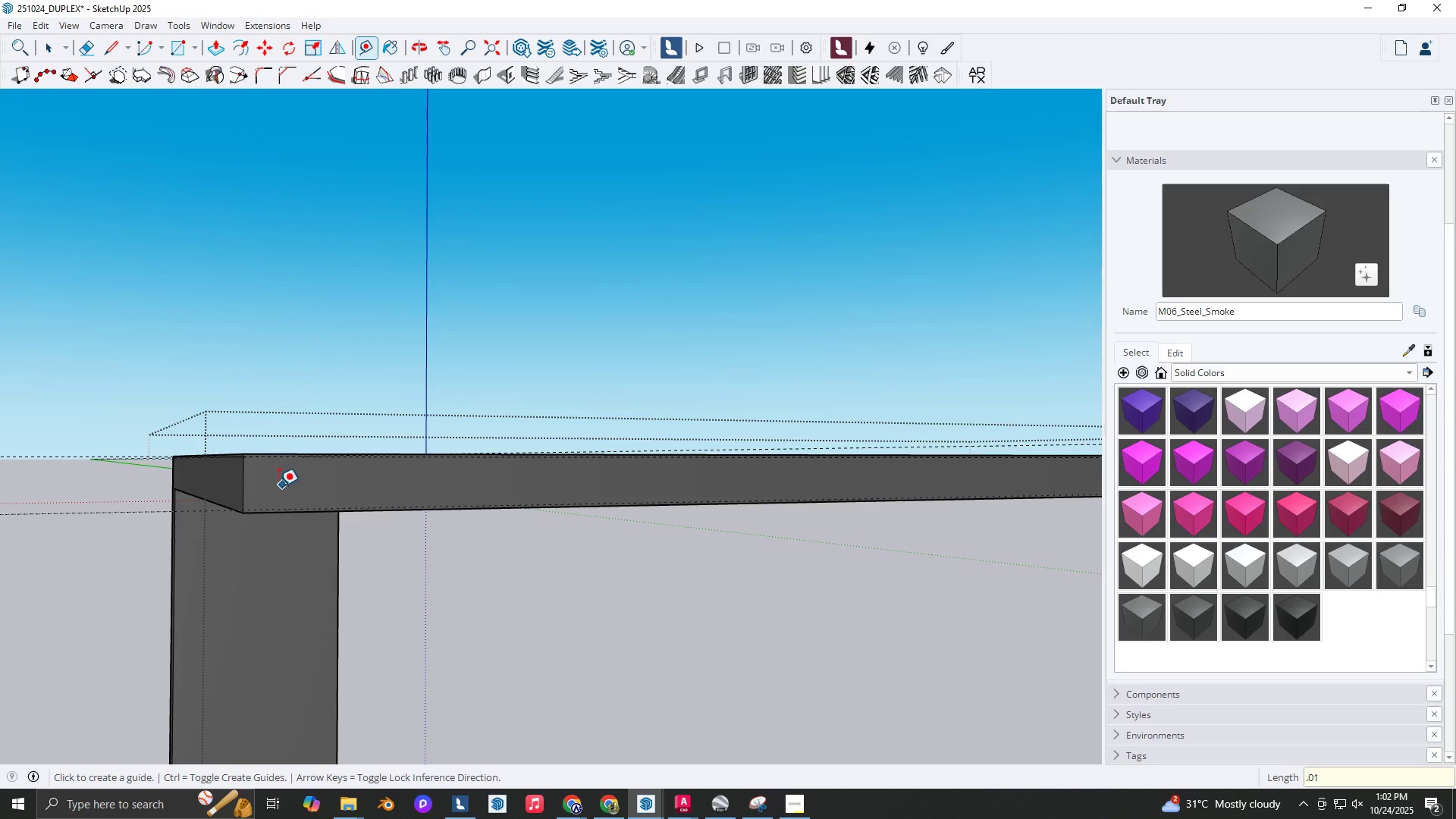 
scroll: coordinate [189, 488], scroll_direction: up, amount: 4.0
 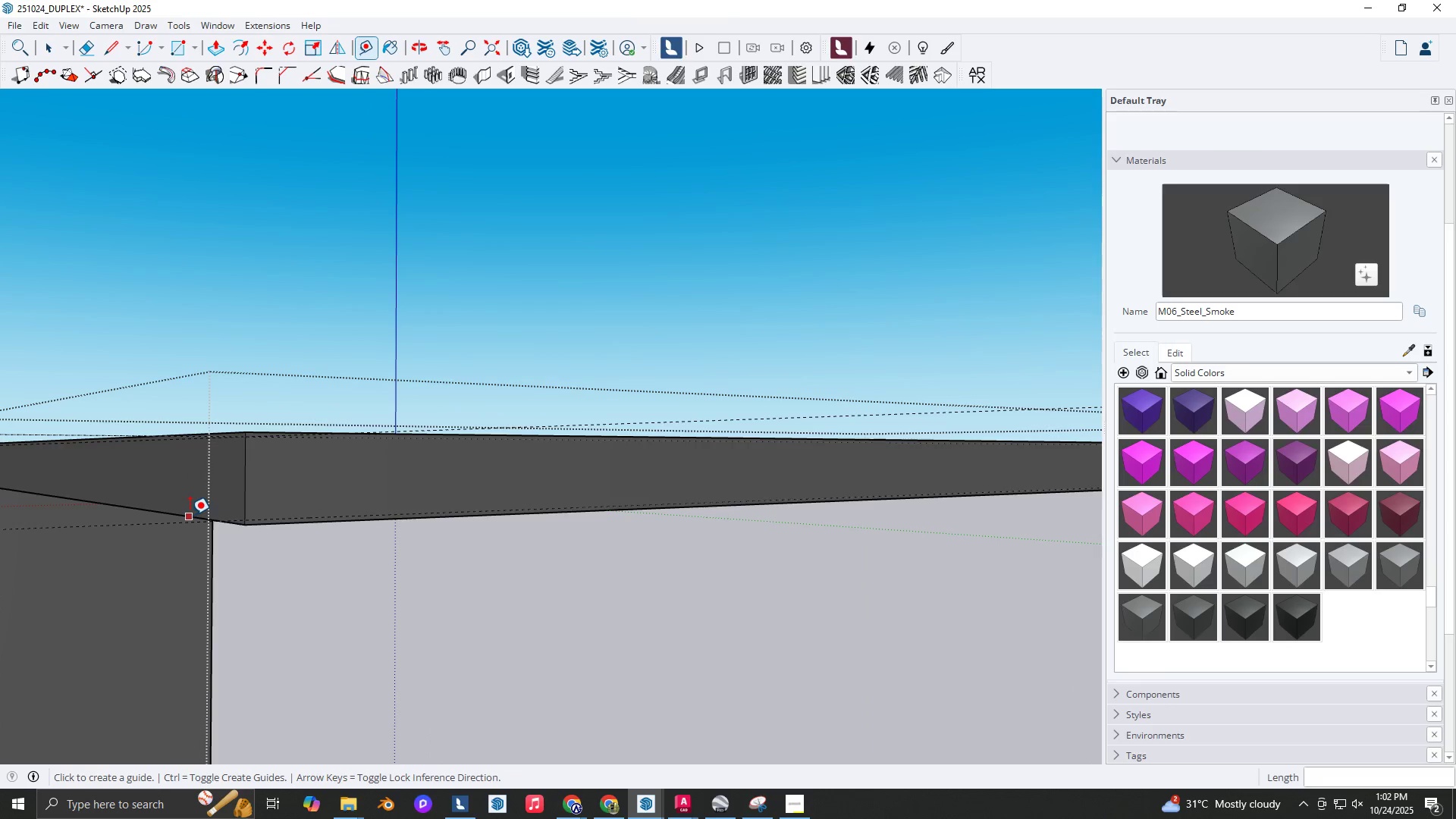 
left_click_drag(start_coordinate=[190, 515], to_coordinate=[189, 504])
 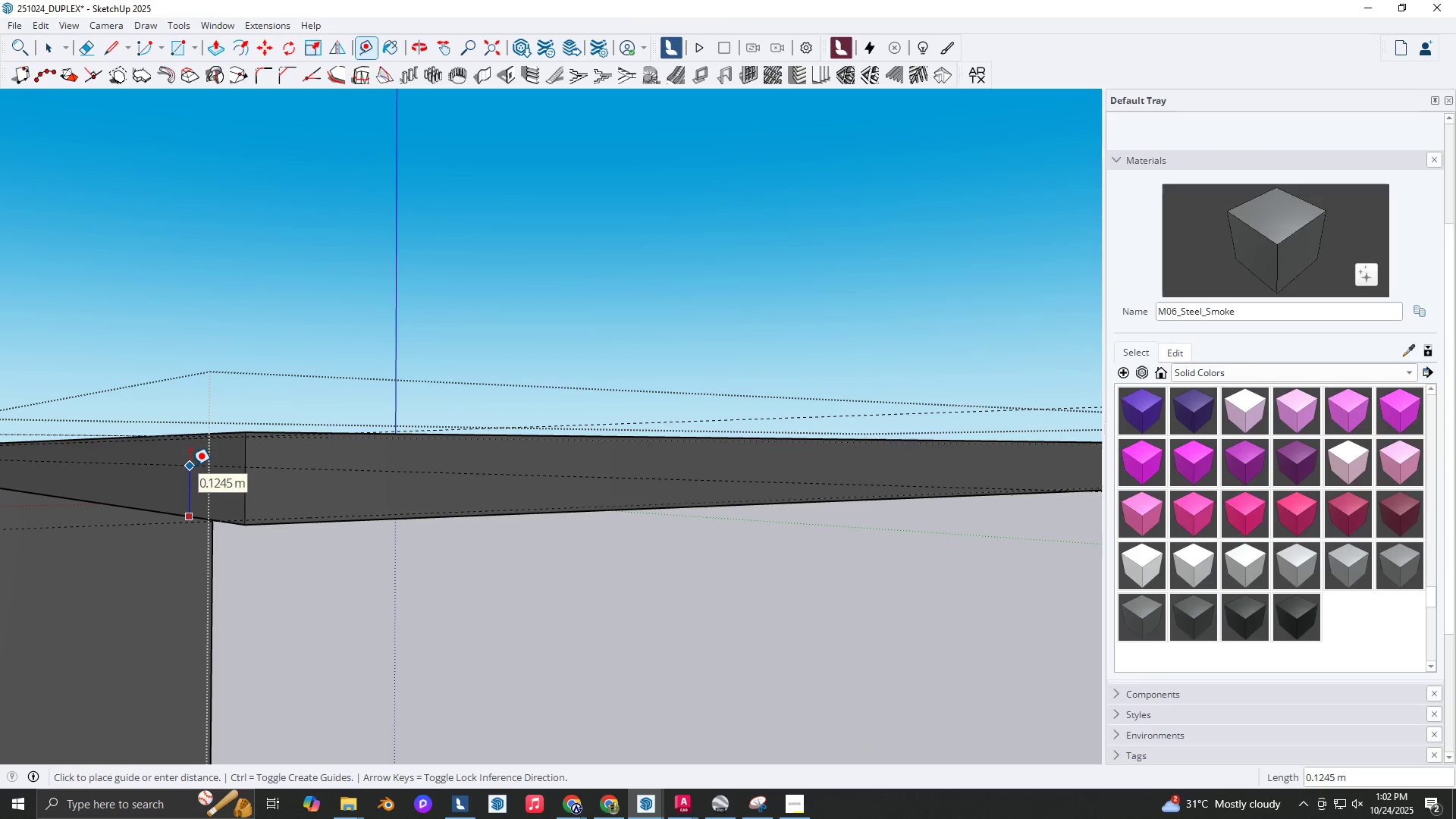 
key(NumpadDecimal)
 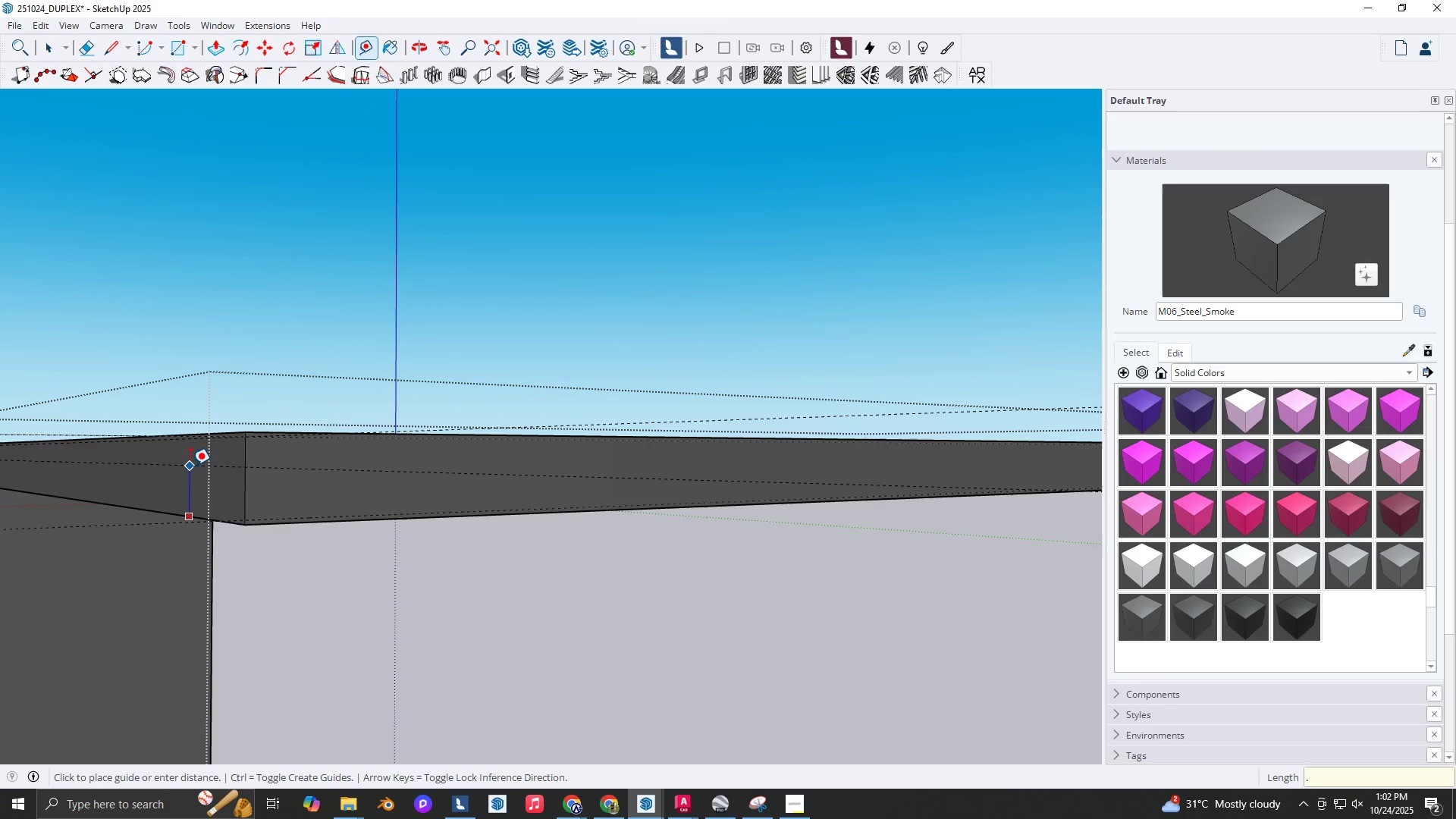 
key(Numpad0)
 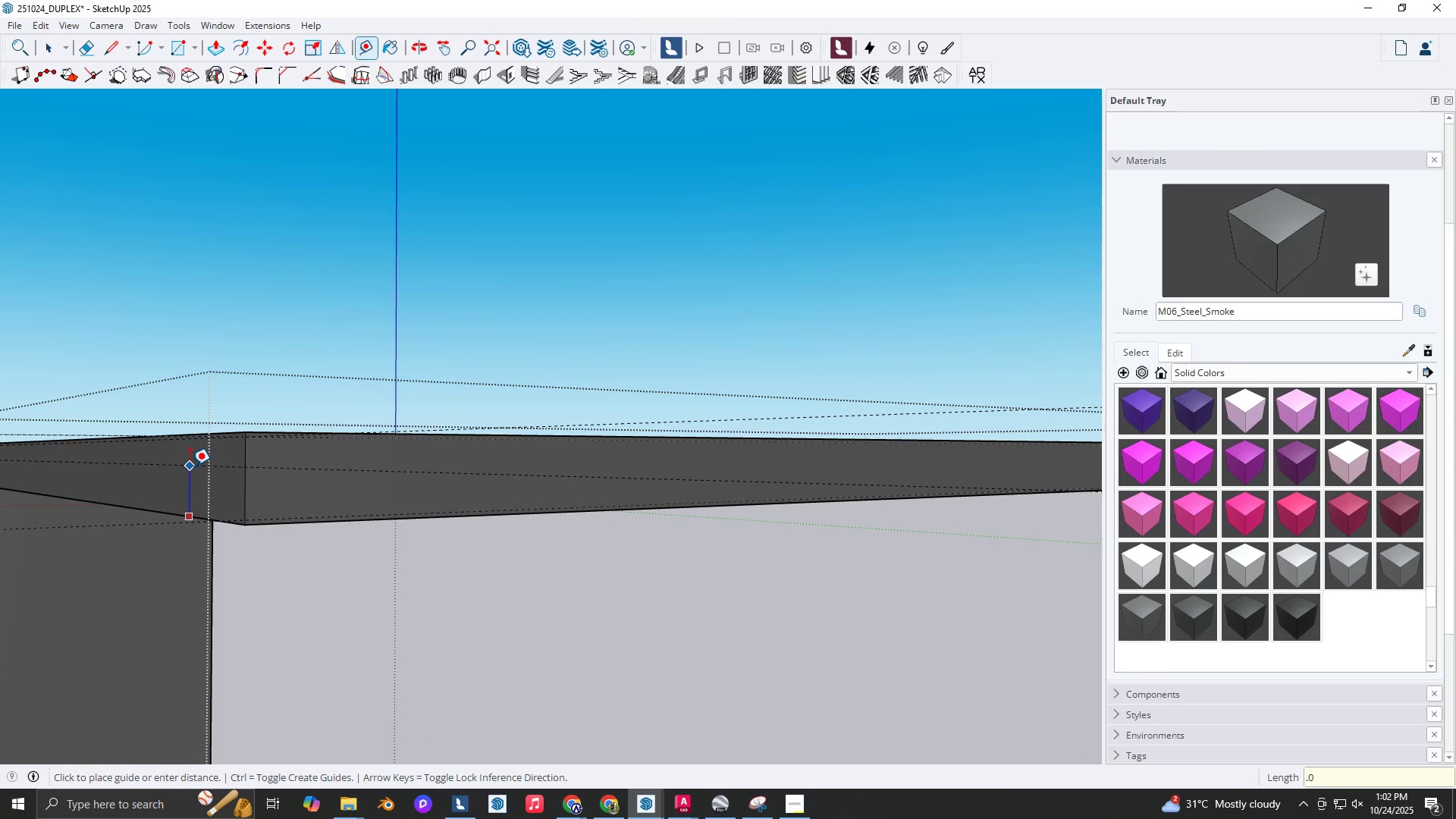 
key(Numpad1)
 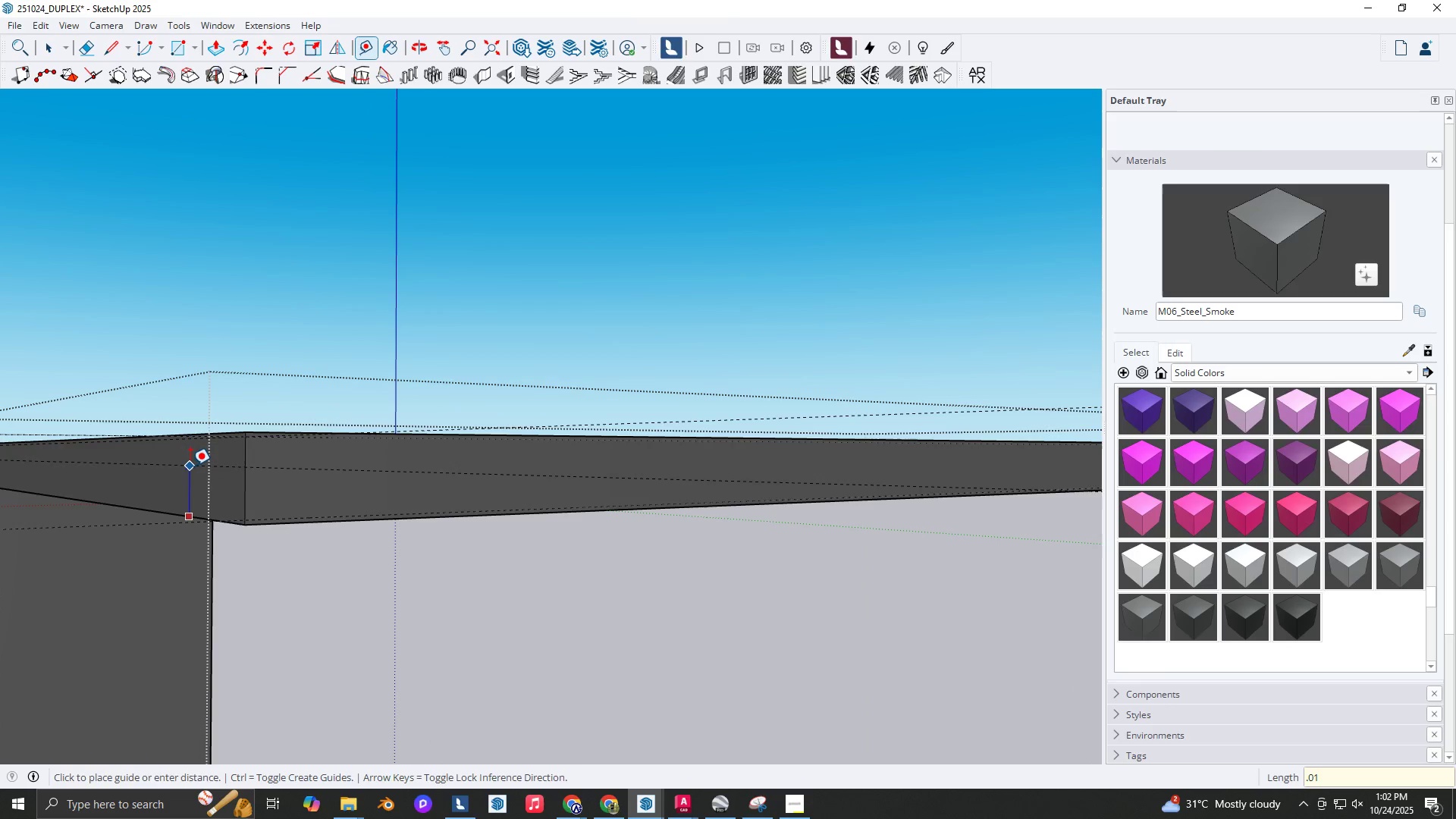 
hold_key(key=NumpadEnter, duration=9.39)
 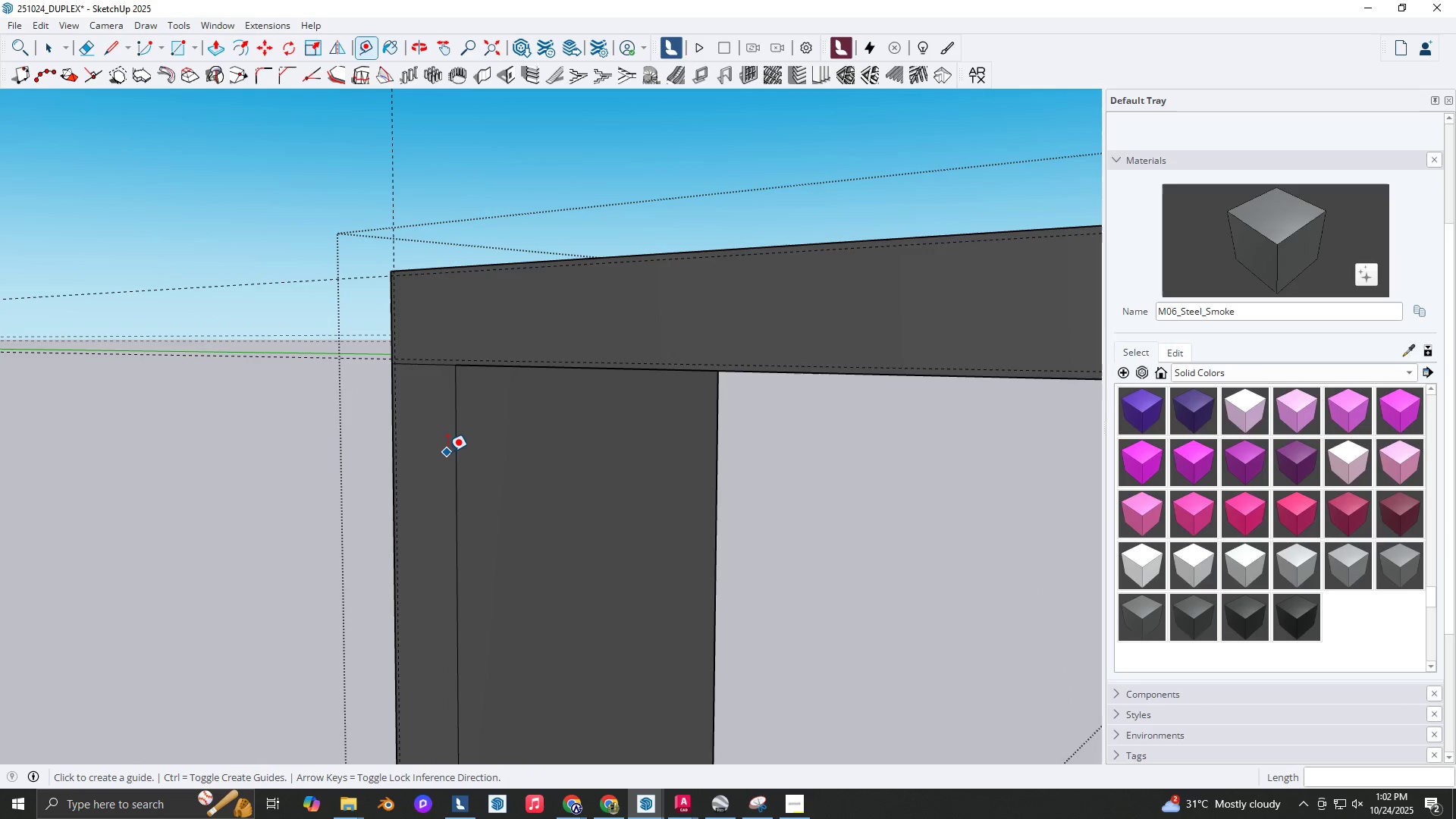 
left_click([791, 807])